 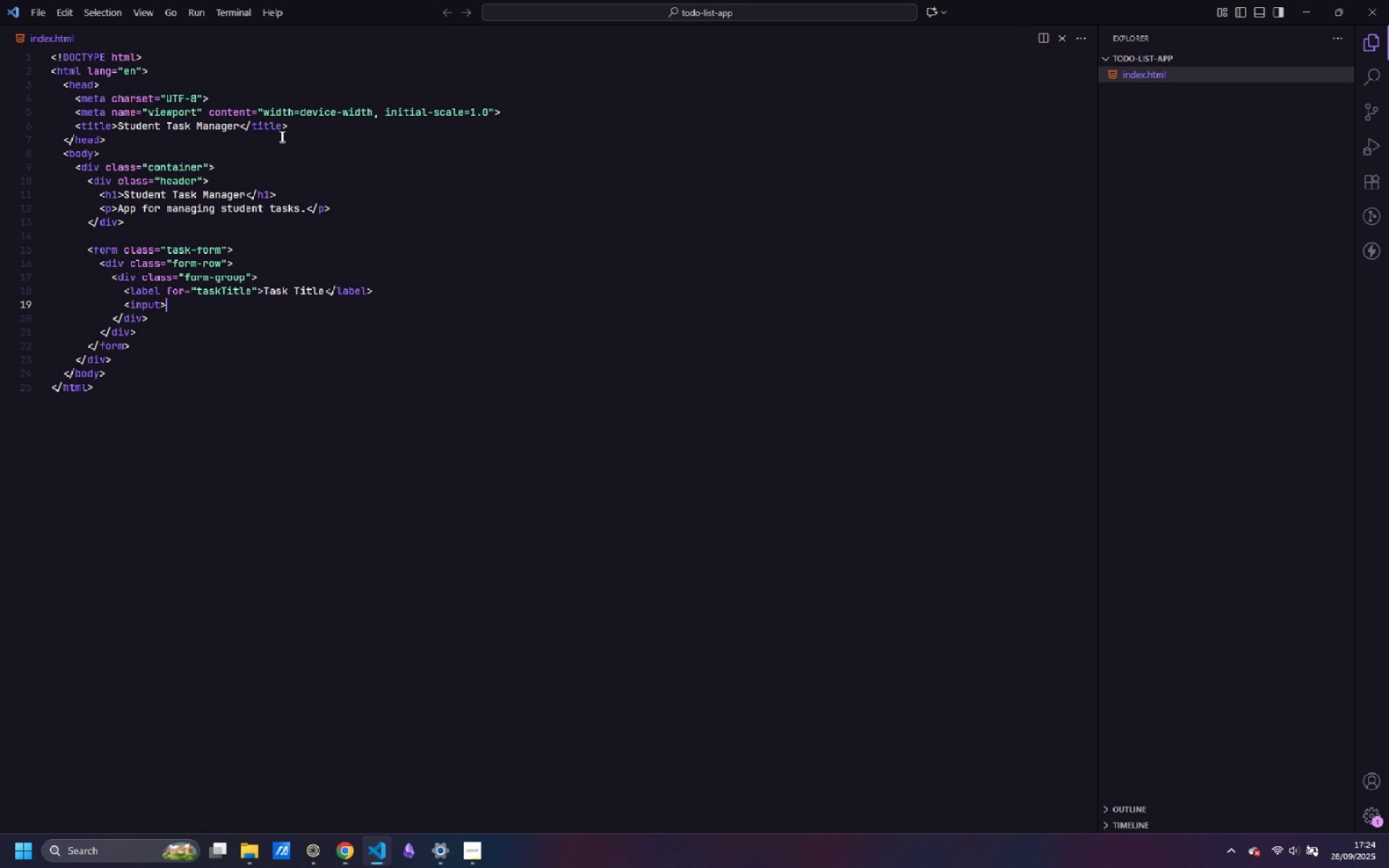 
key(ArrowLeft)
 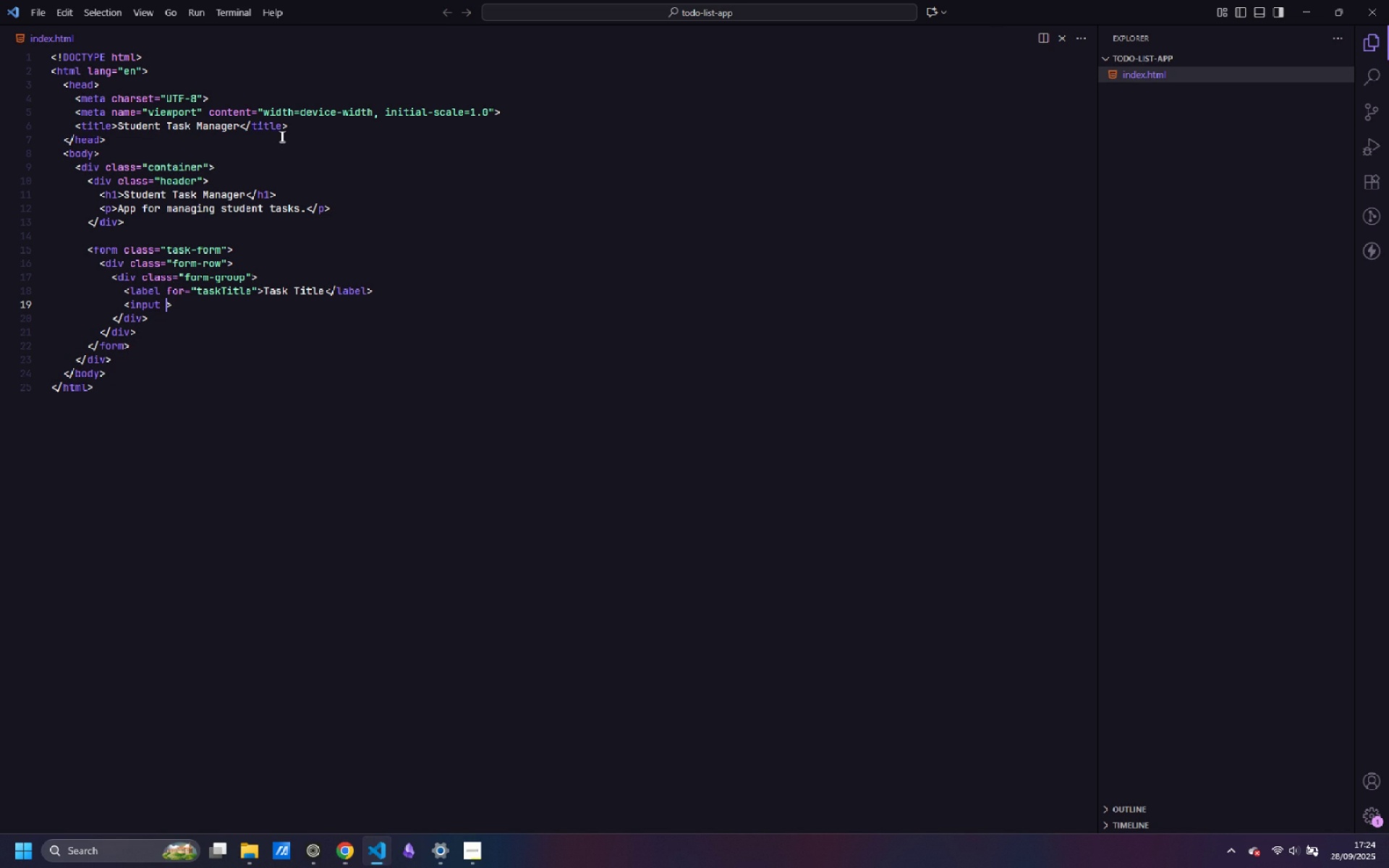 
type( type=text)
 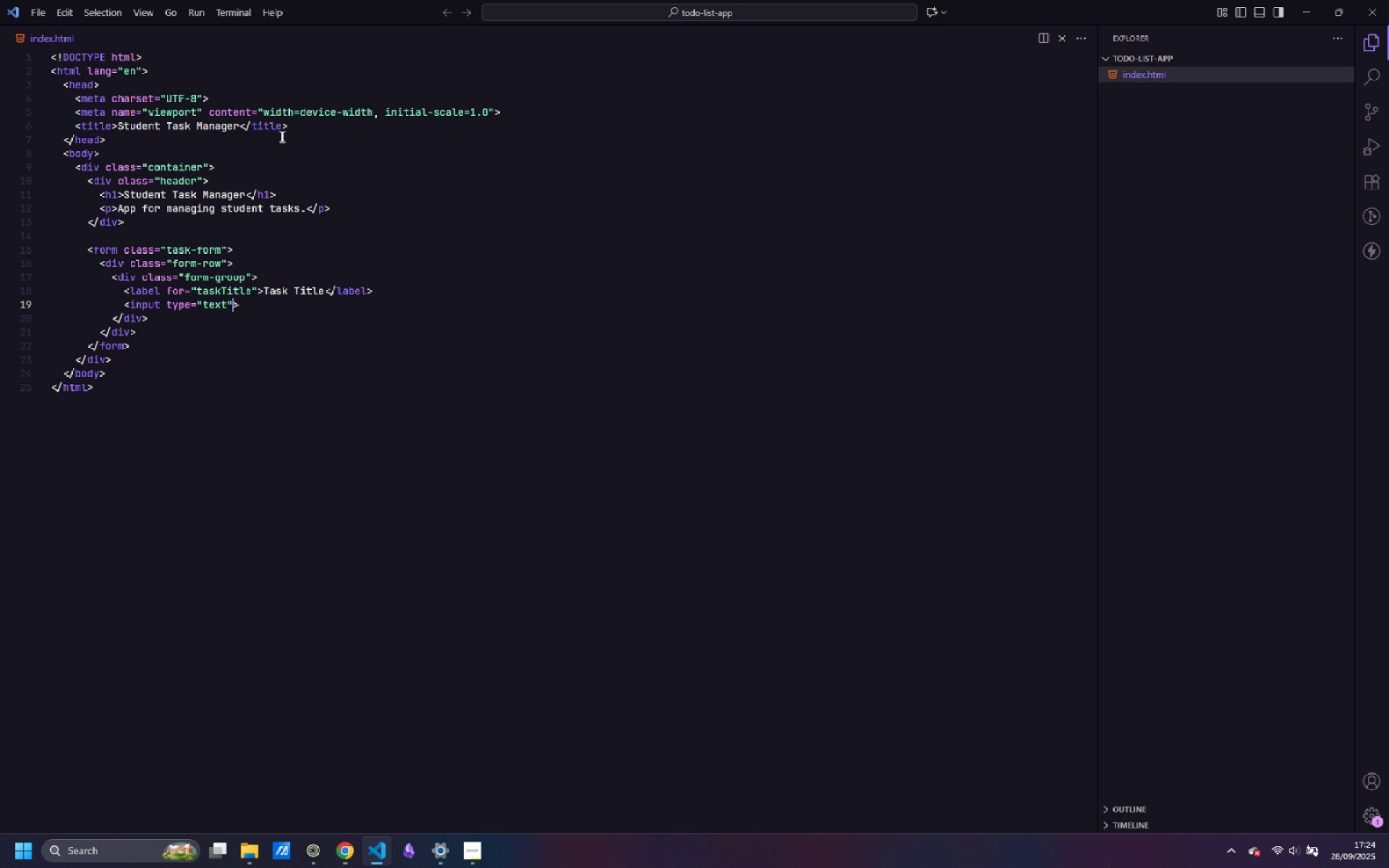 
key(ArrowRight)
 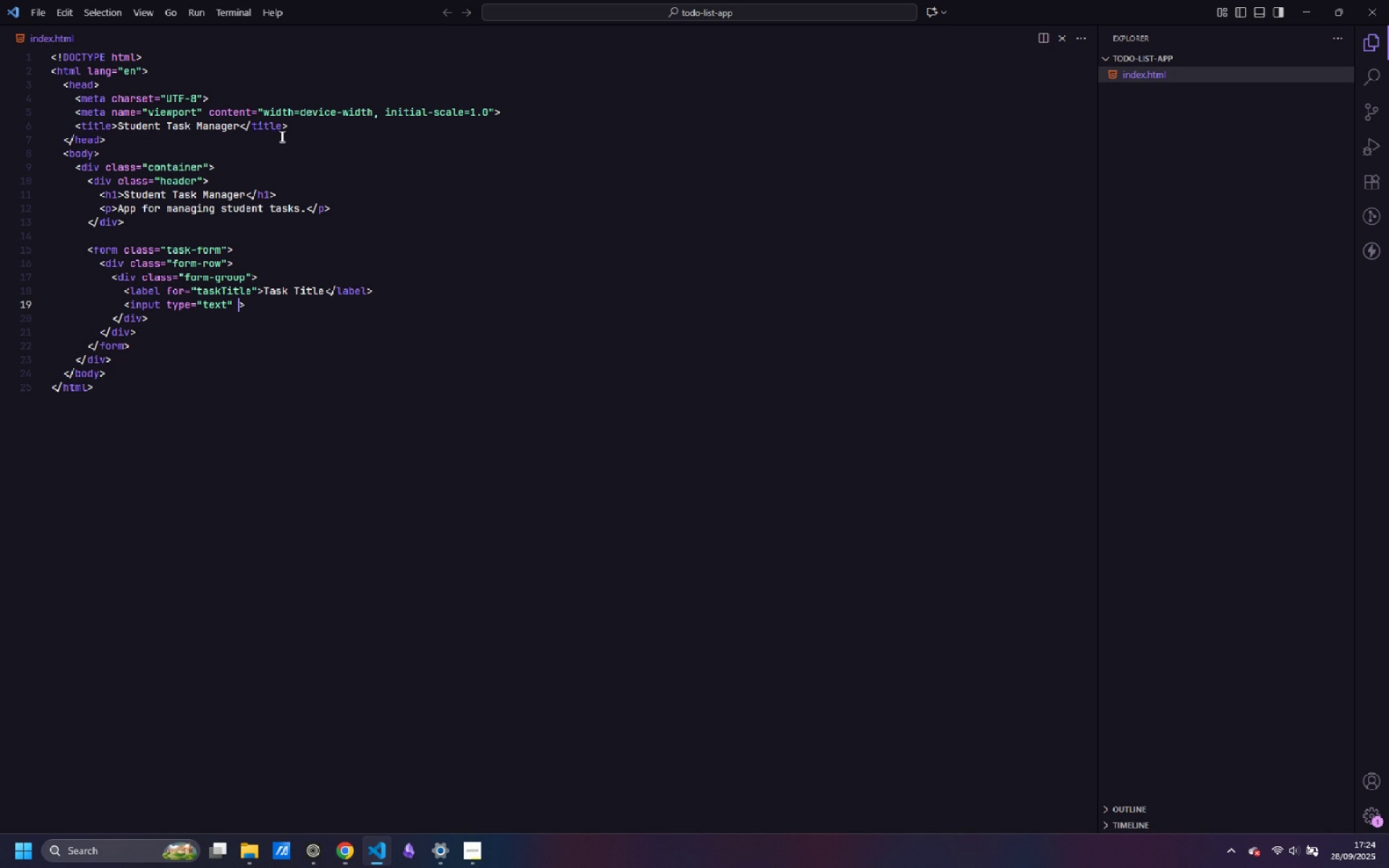 
type( id=taskTitle)
 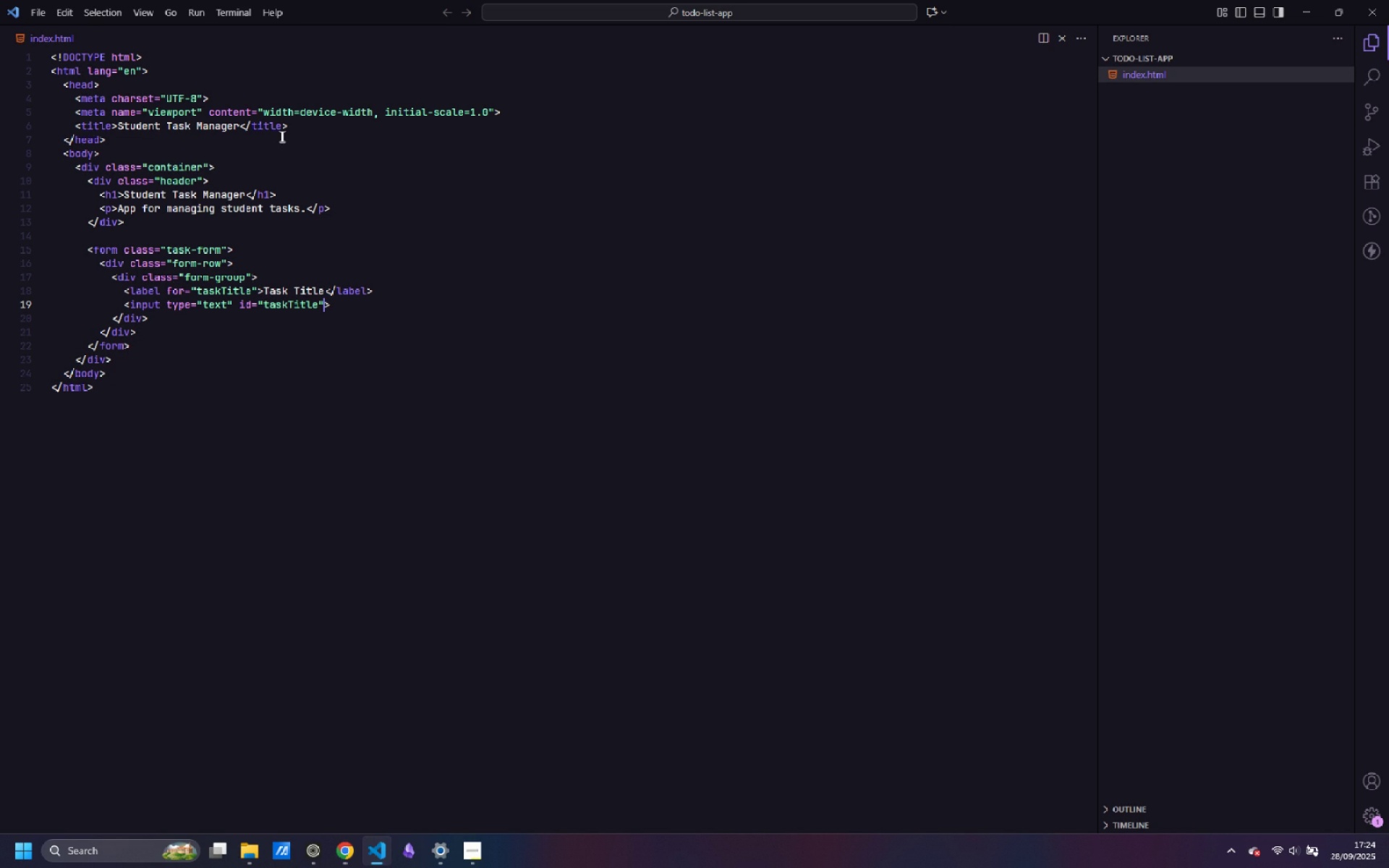 
key(ArrowRight)
 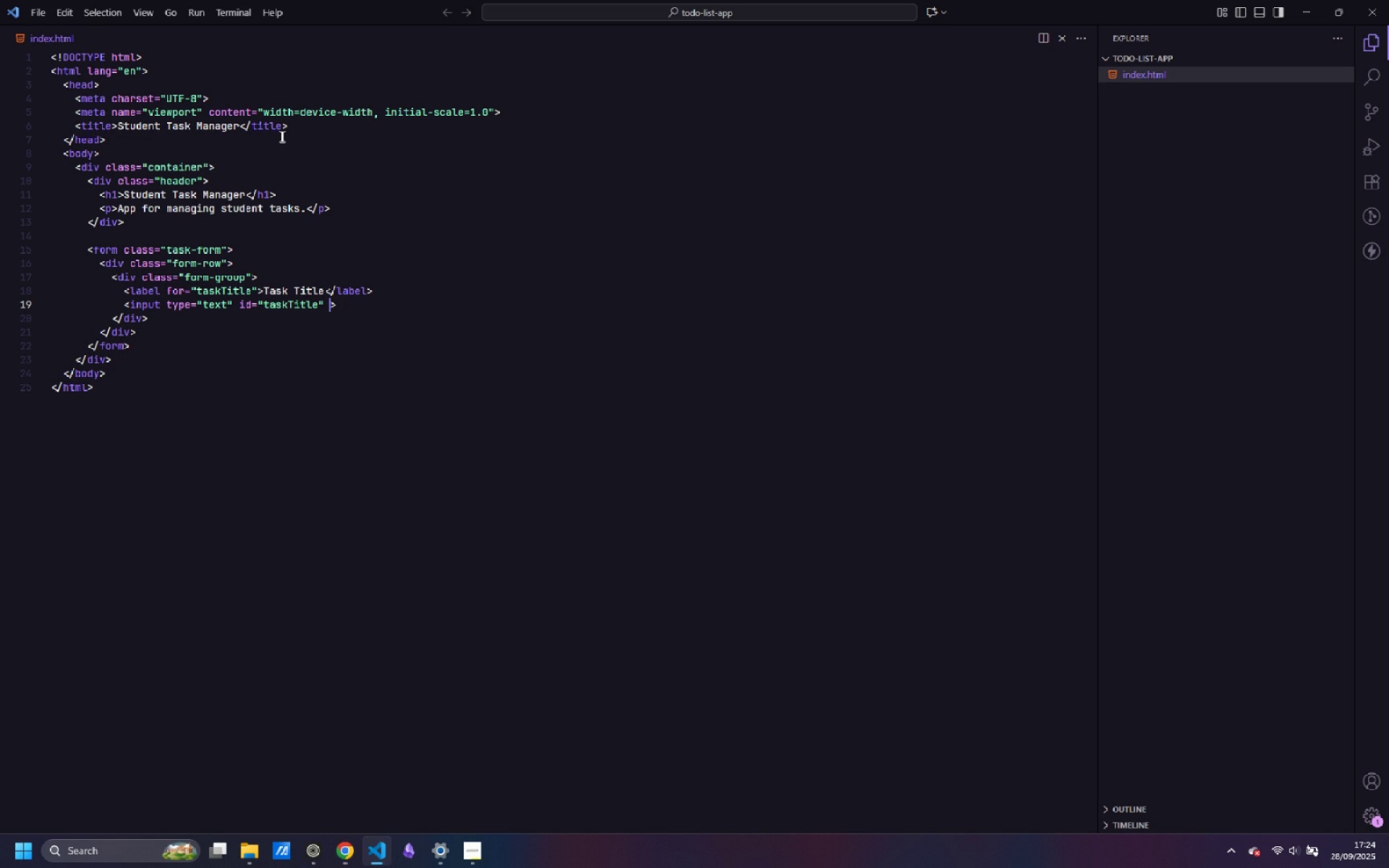 
type( placeholder=Enter task title)
 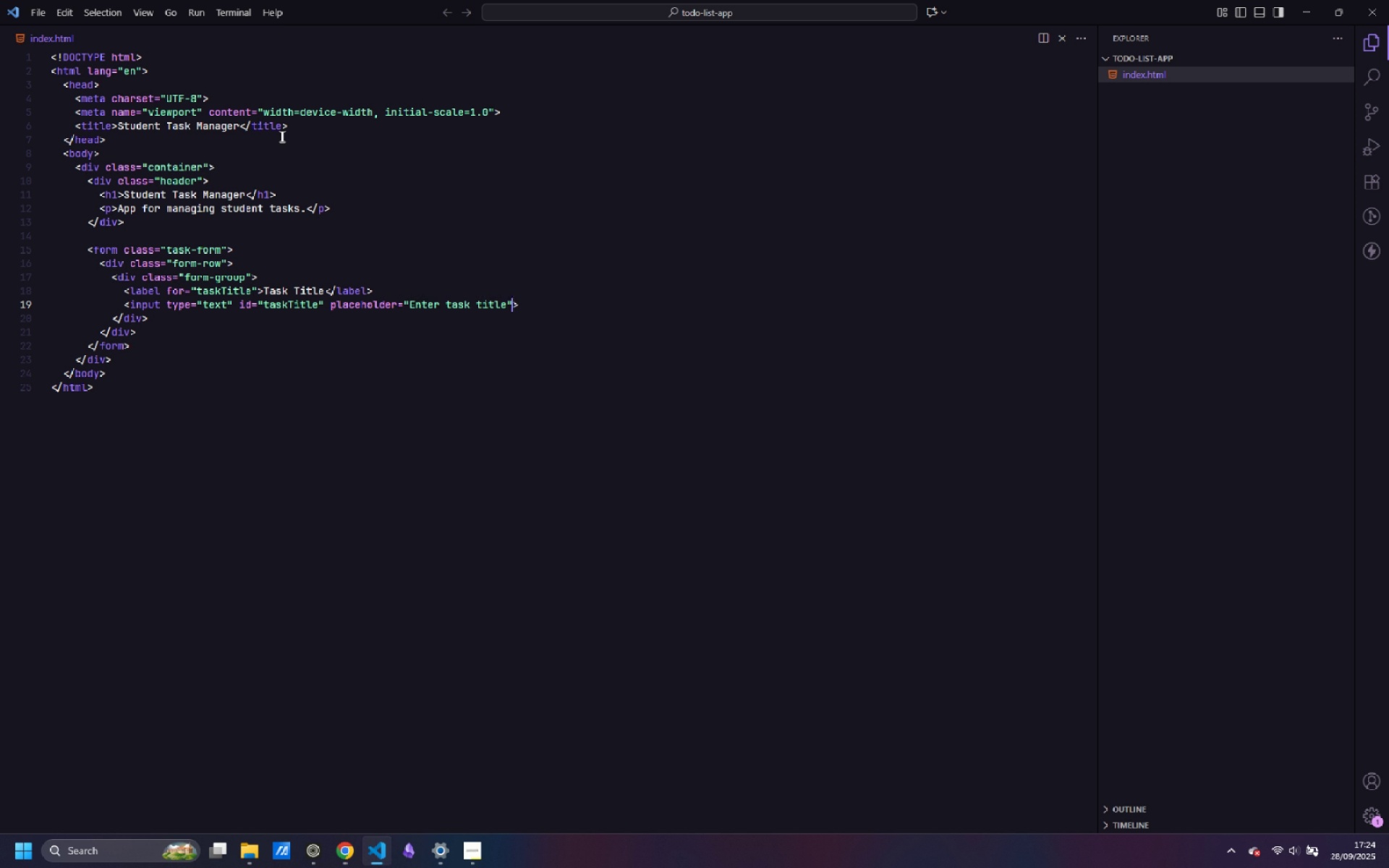 
key(ArrowRight)
 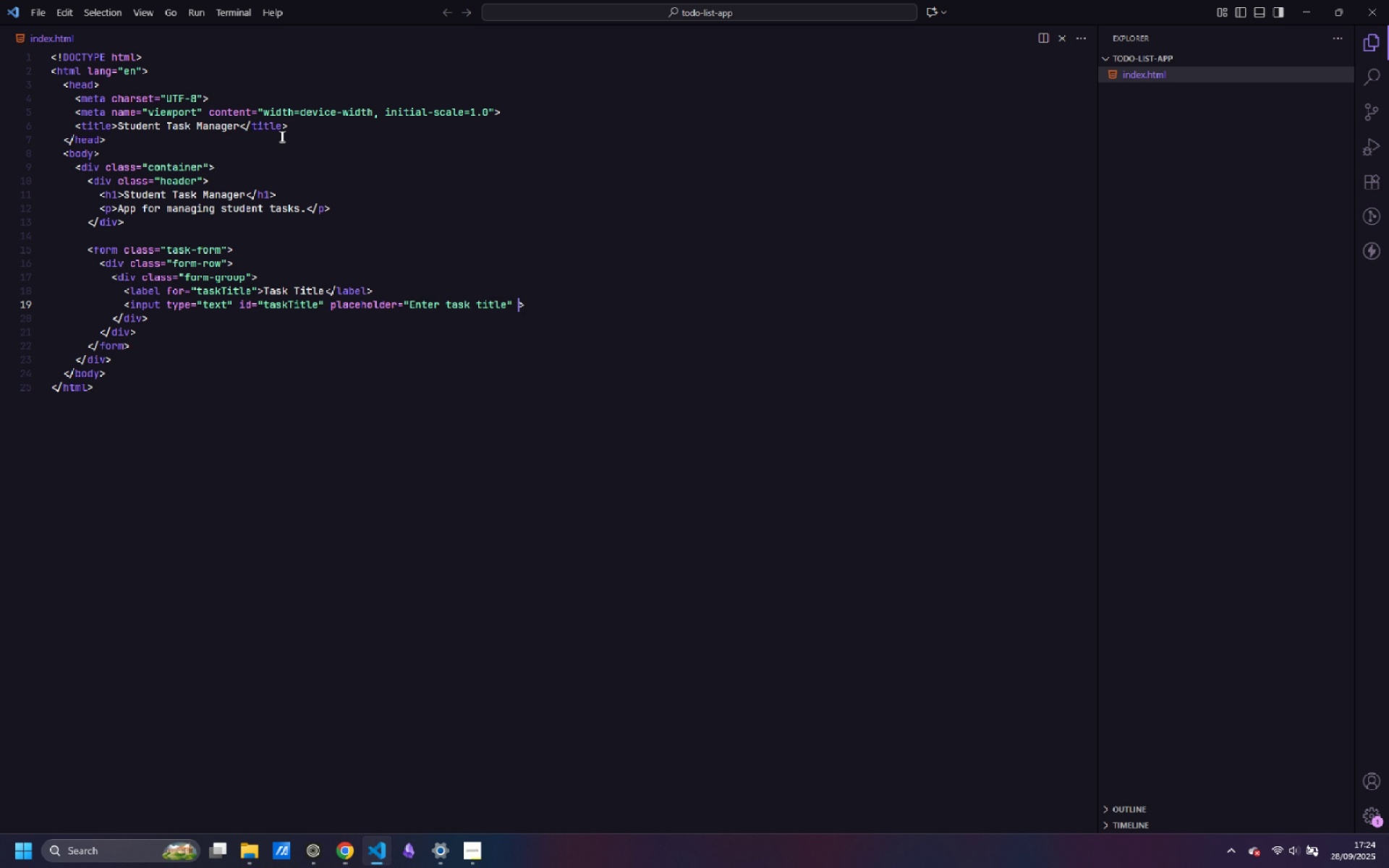 
type( required)
 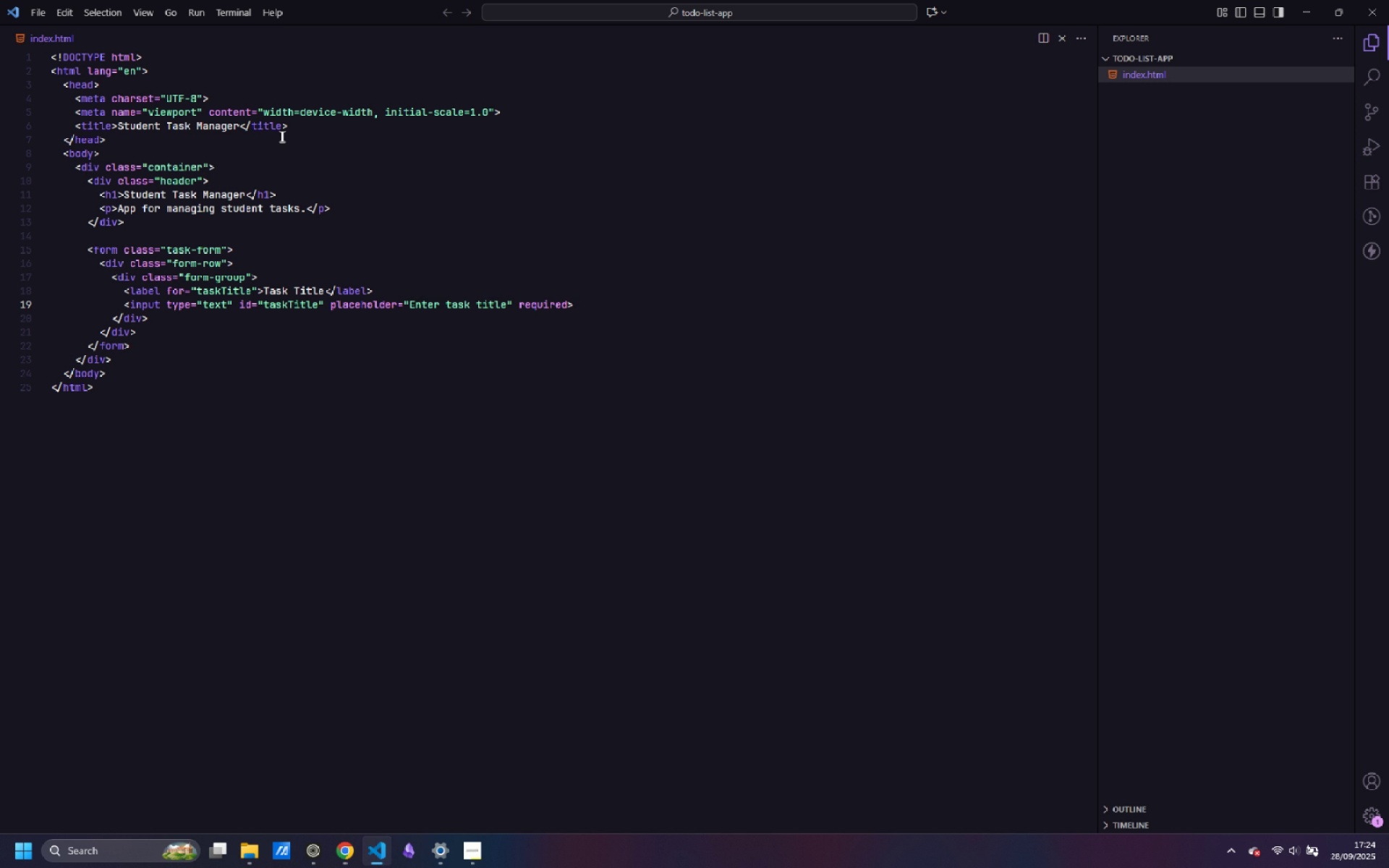 
key(ArrowDown)